 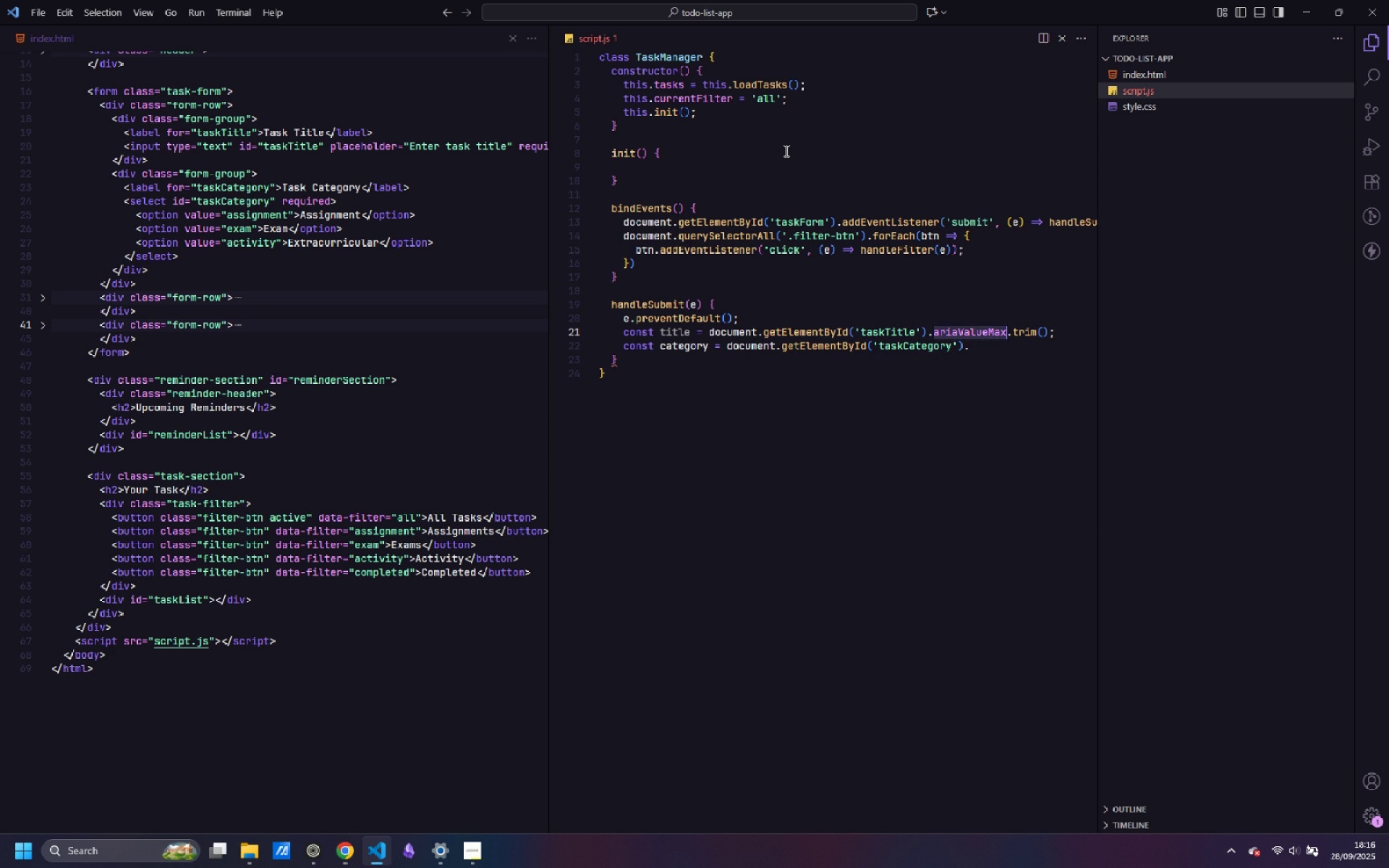 
key(Control+Shift+ShiftLeft)
 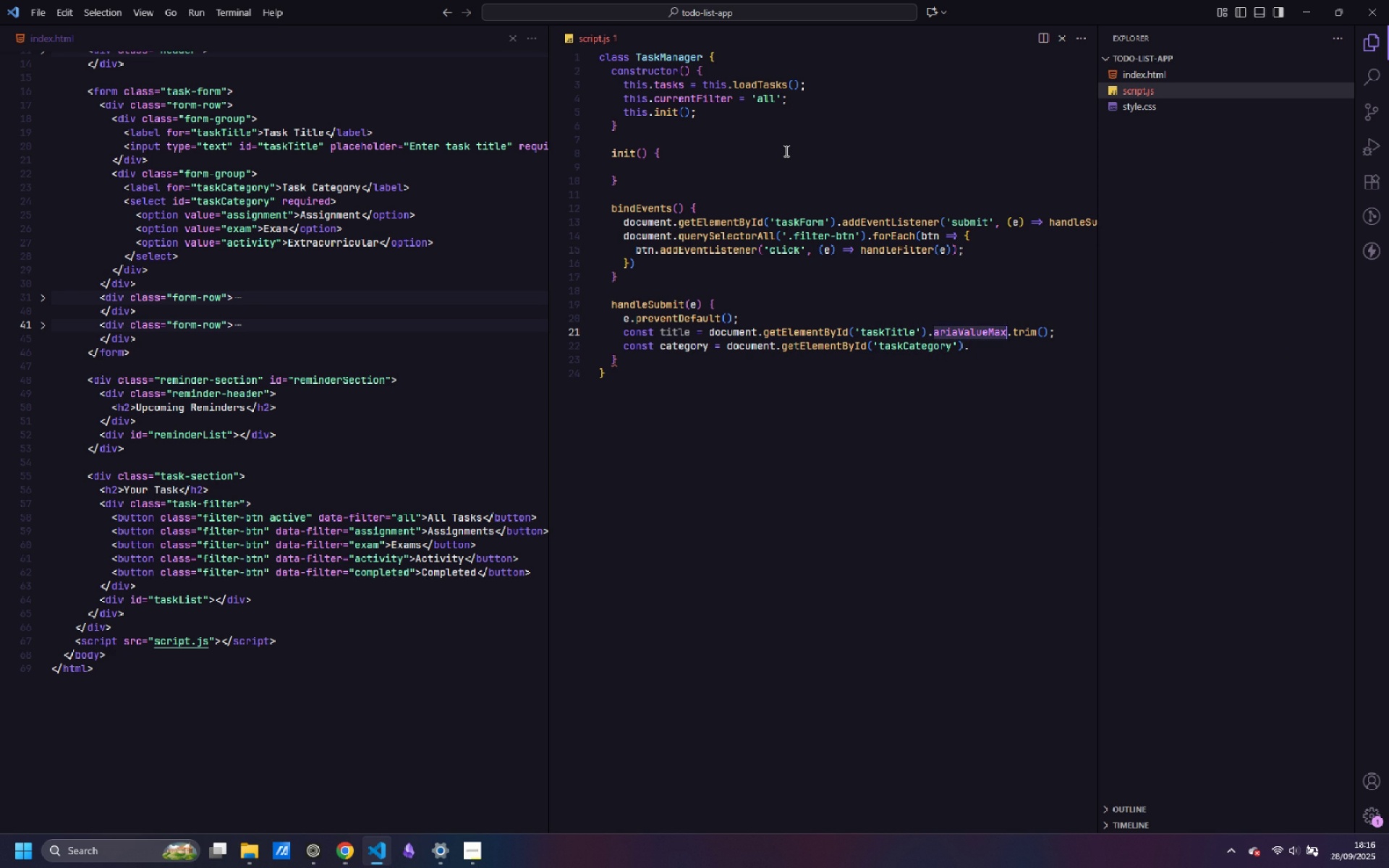 
key(Control+Shift+ArrowRight)
 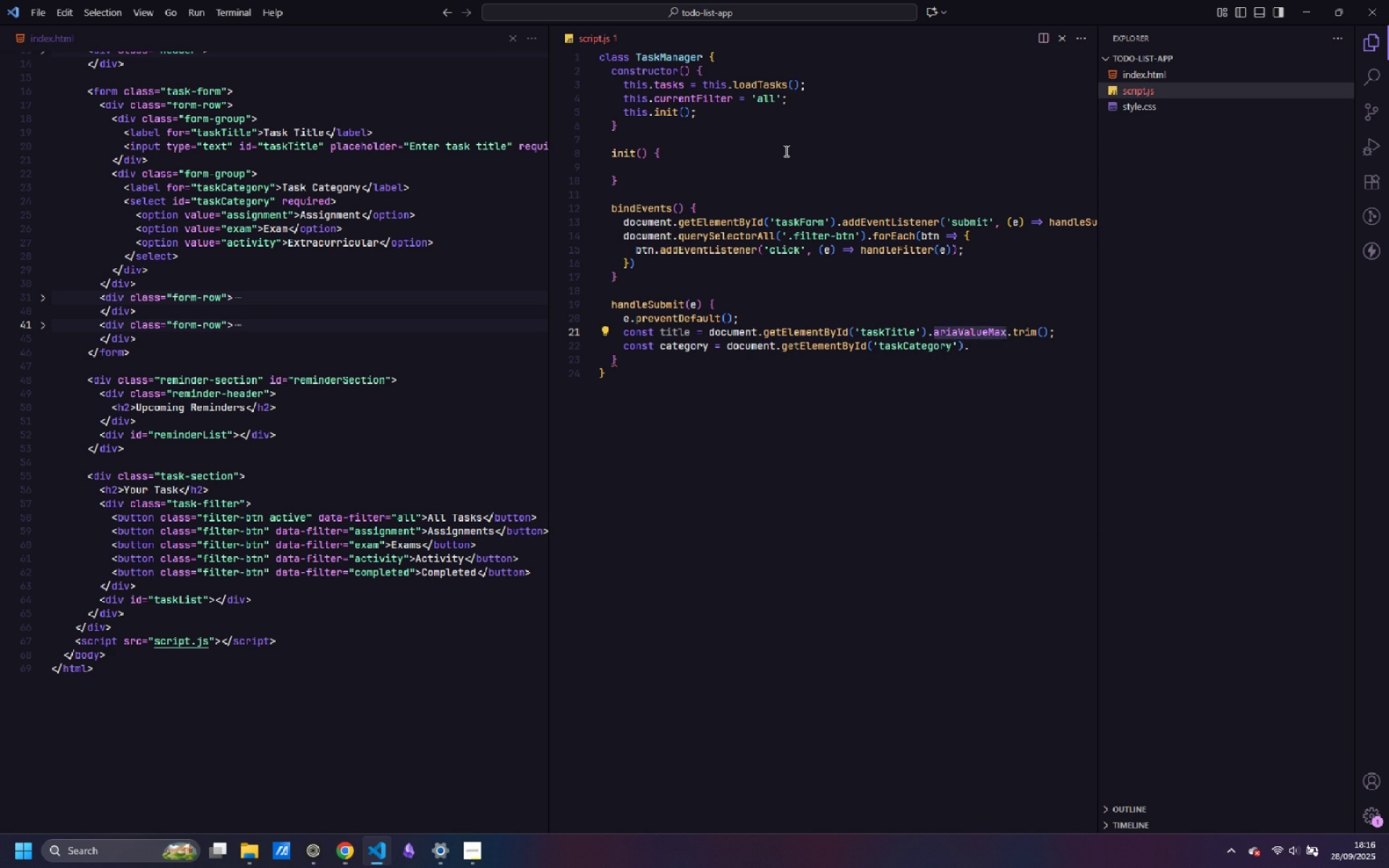 
type(value)
 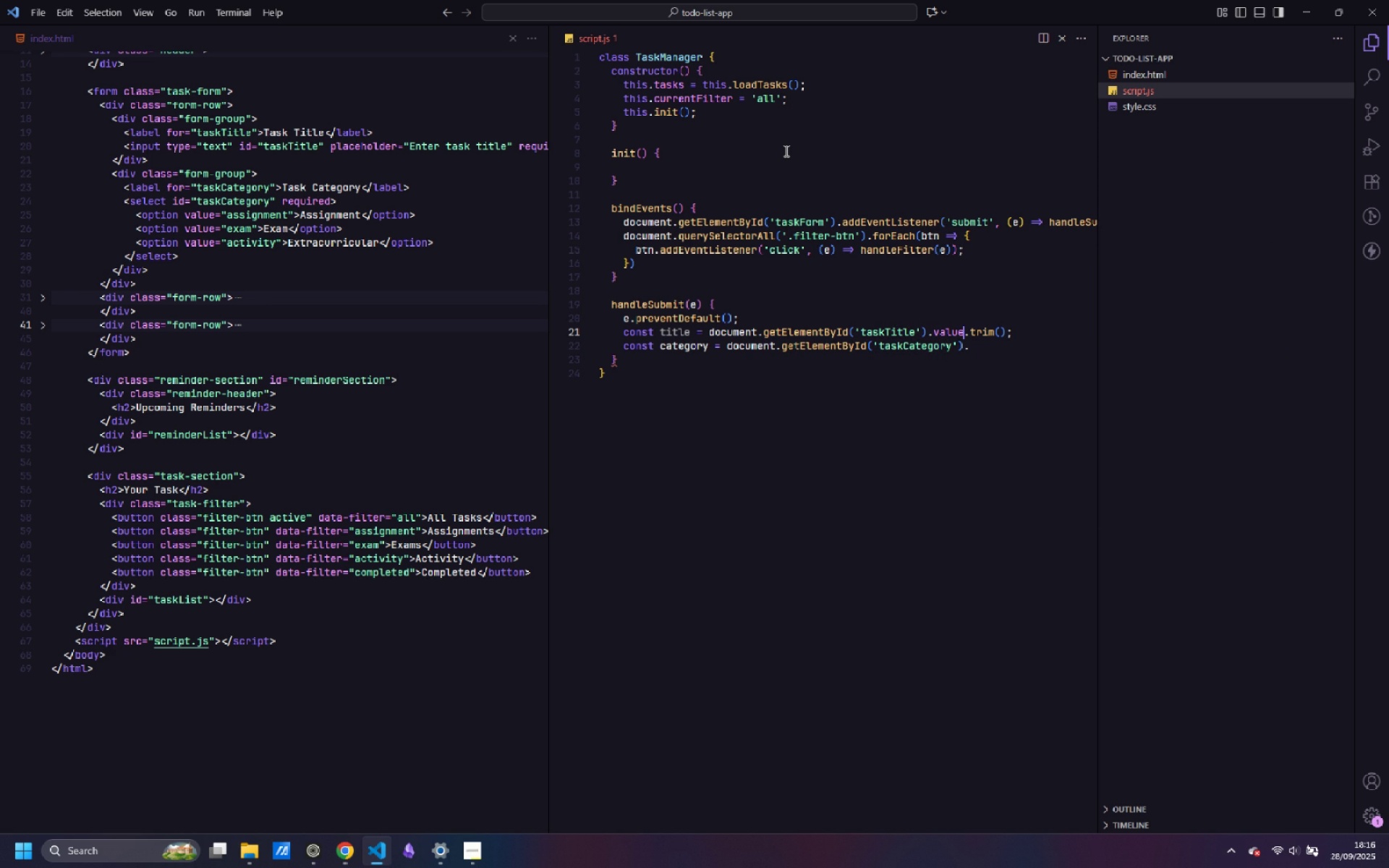 
key(ArrowDown)
 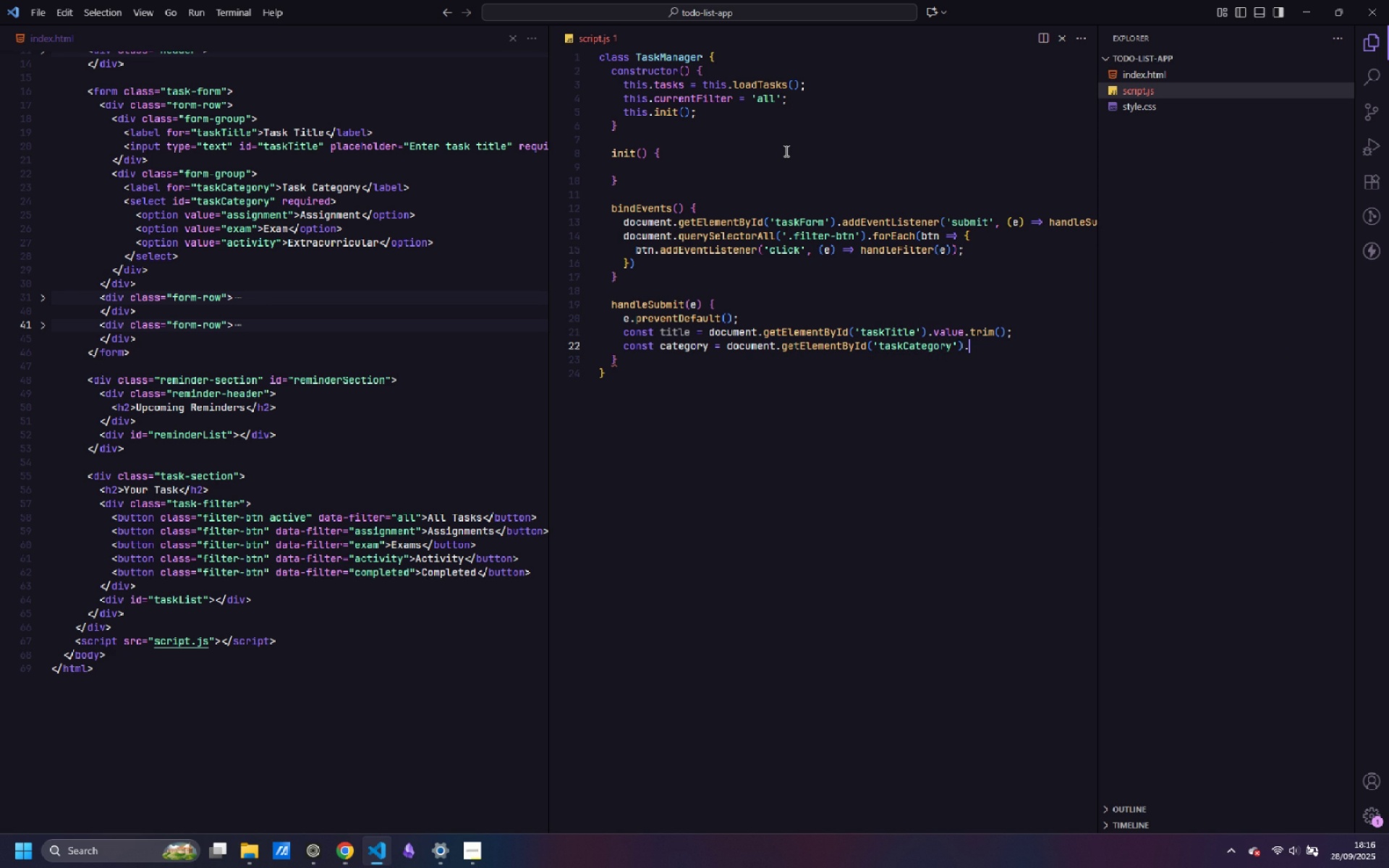 
key(ArrowRight)
 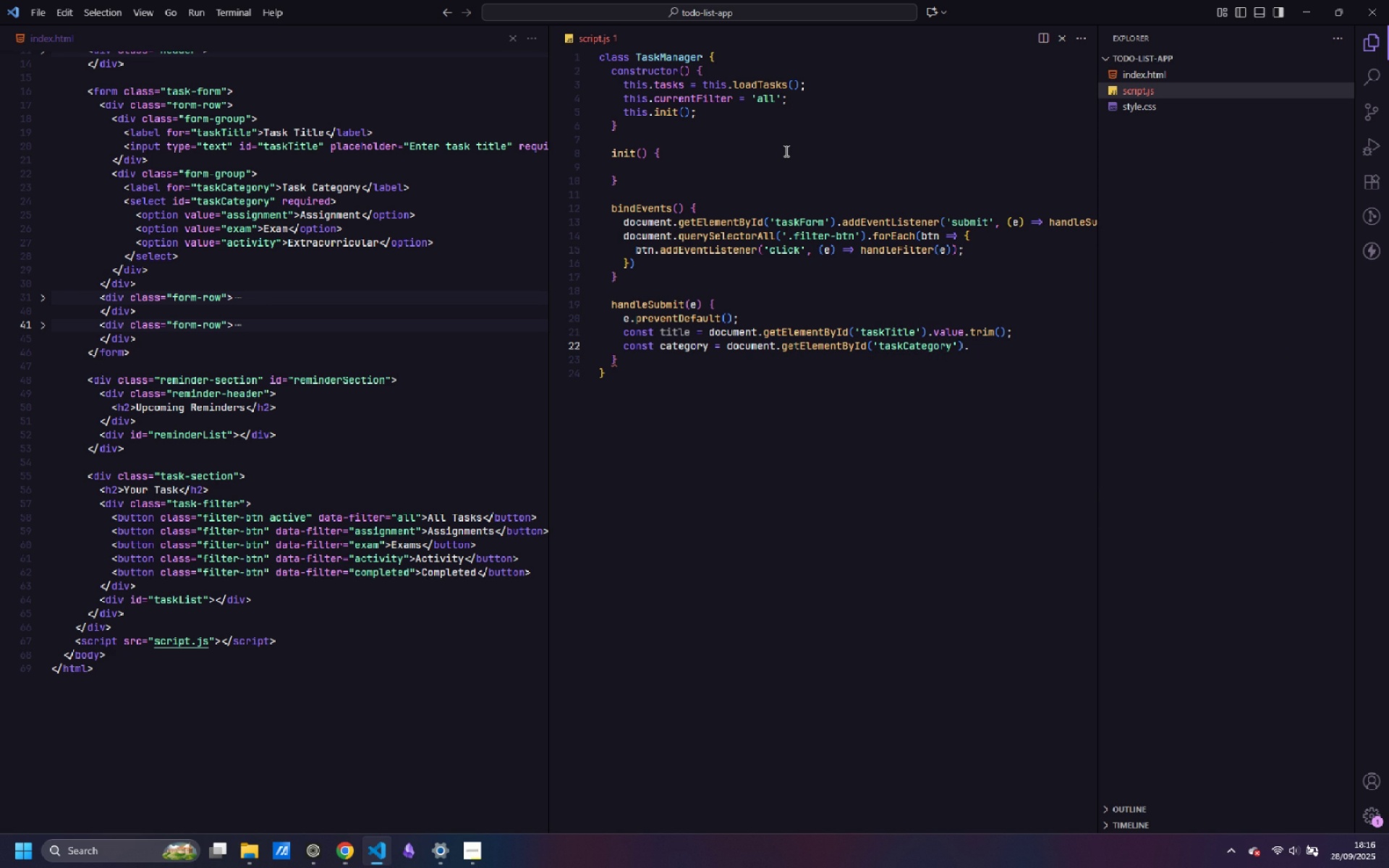 
type(value.)
key(Backspace)
type(;)
 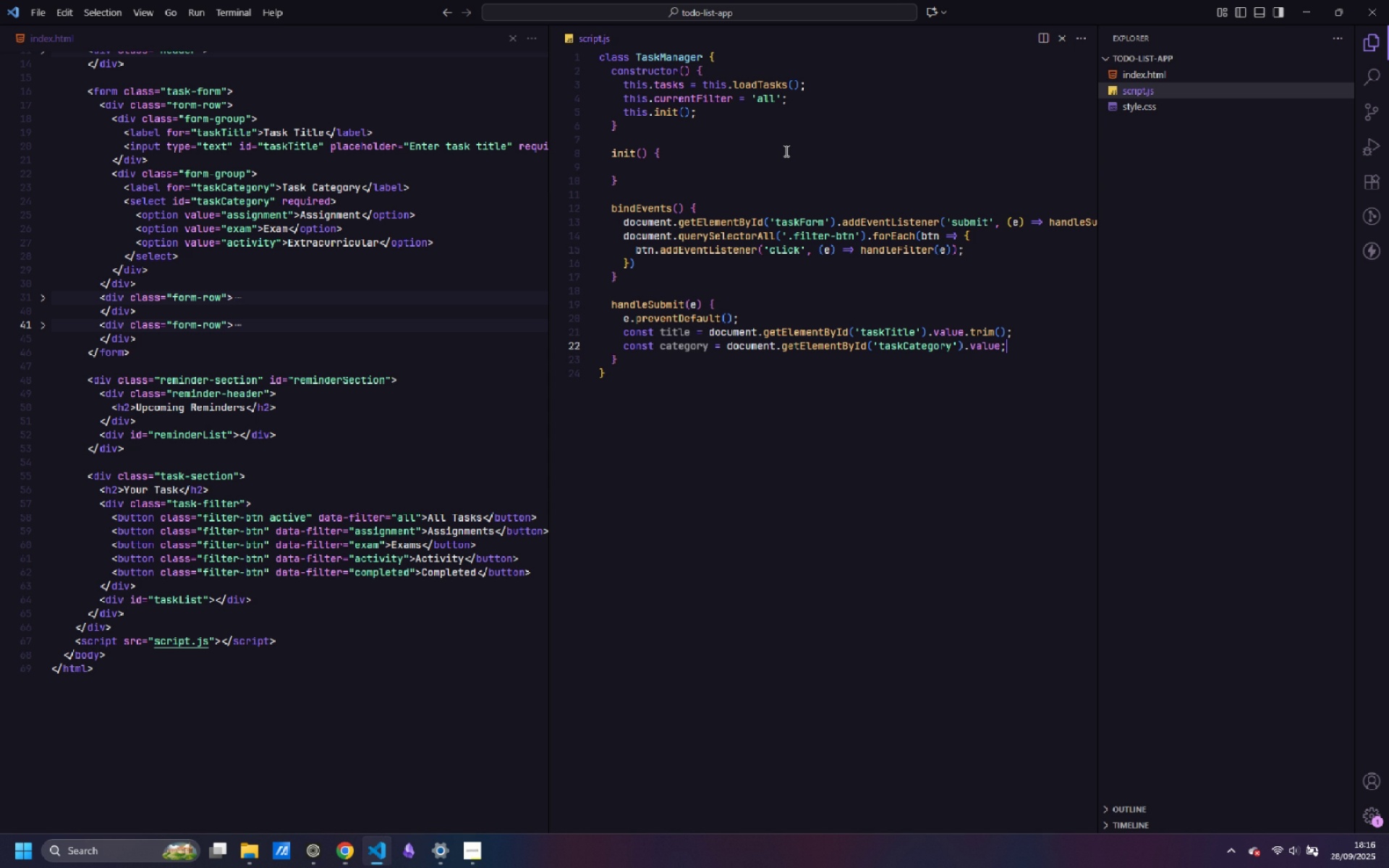 
key(Enter)
 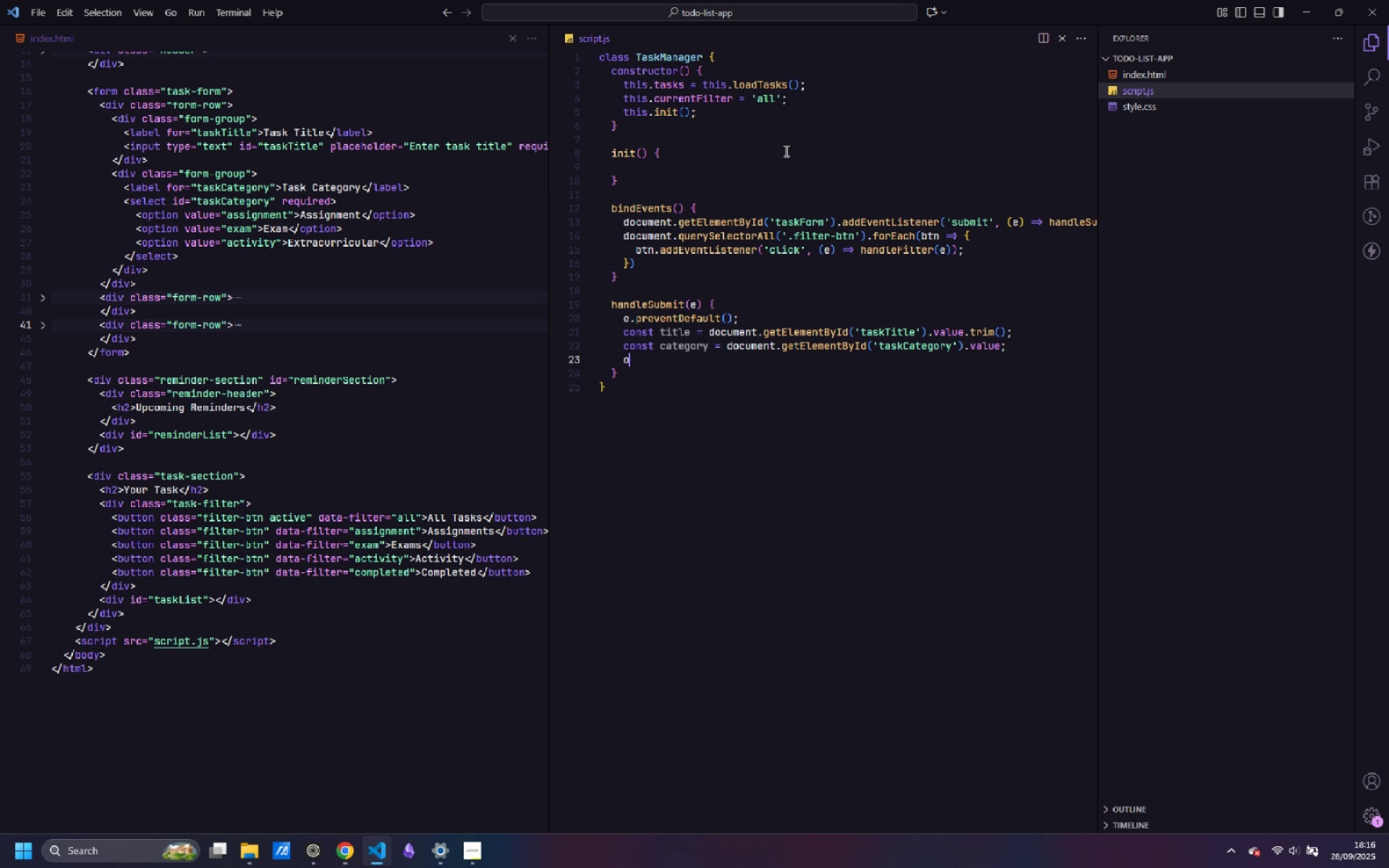 
type(o)
key(Backspace)
type(const description = doument)
key(Backspace)
key(Backspace)
key(Backspace)
key(Backspace)
key(Backspace)
type(cument.get)
 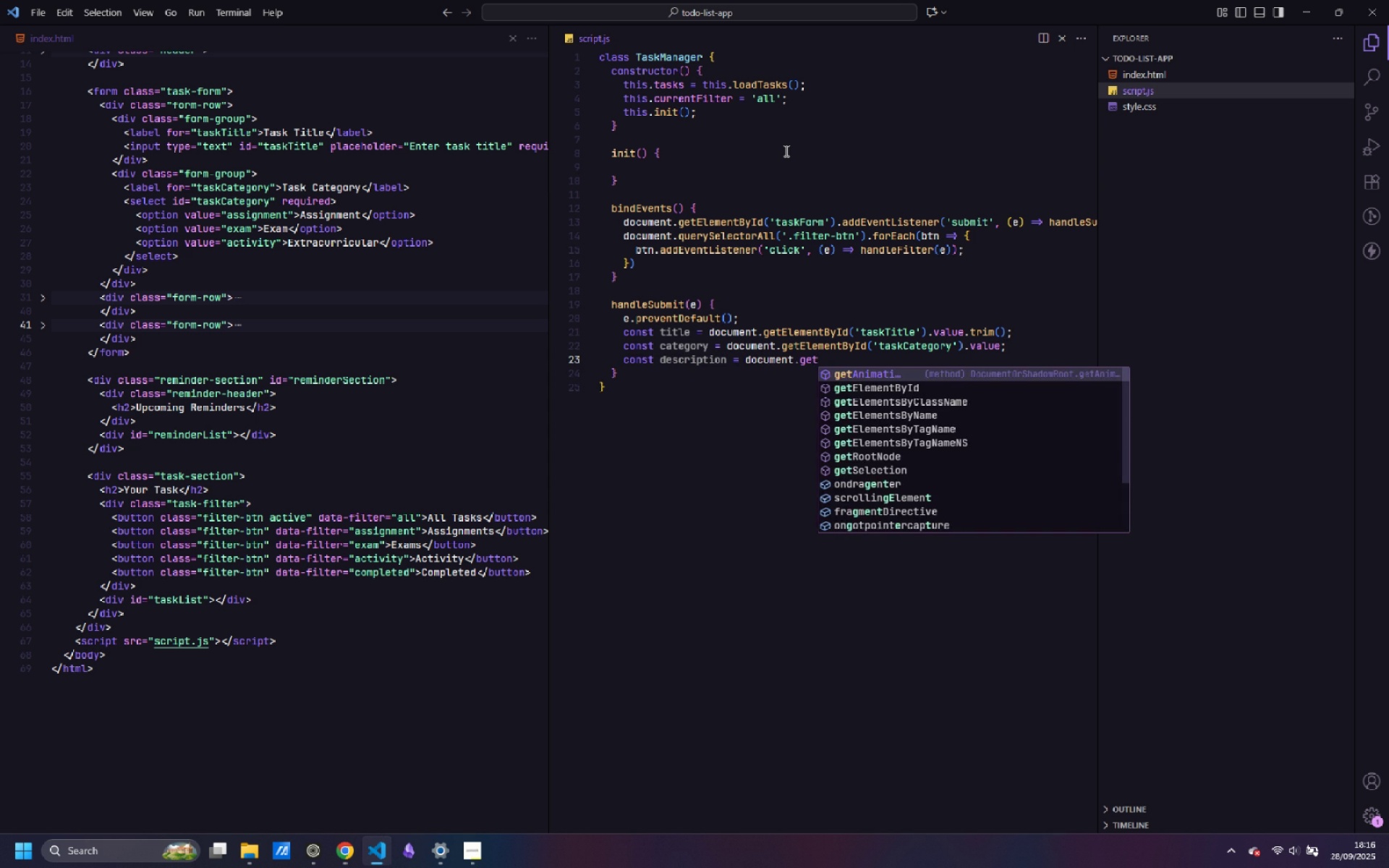 
key(ArrowDown)
 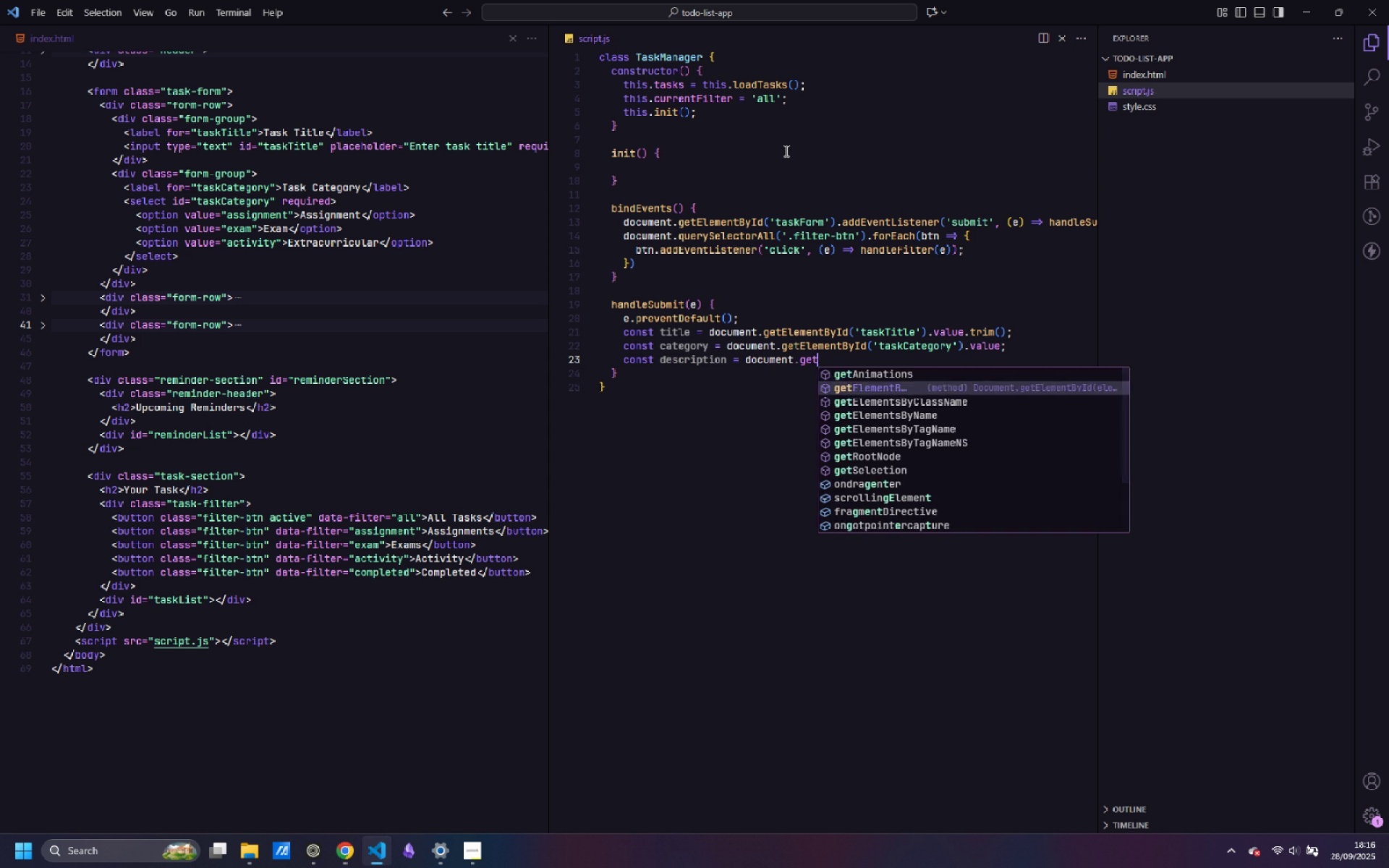 
key(Enter)